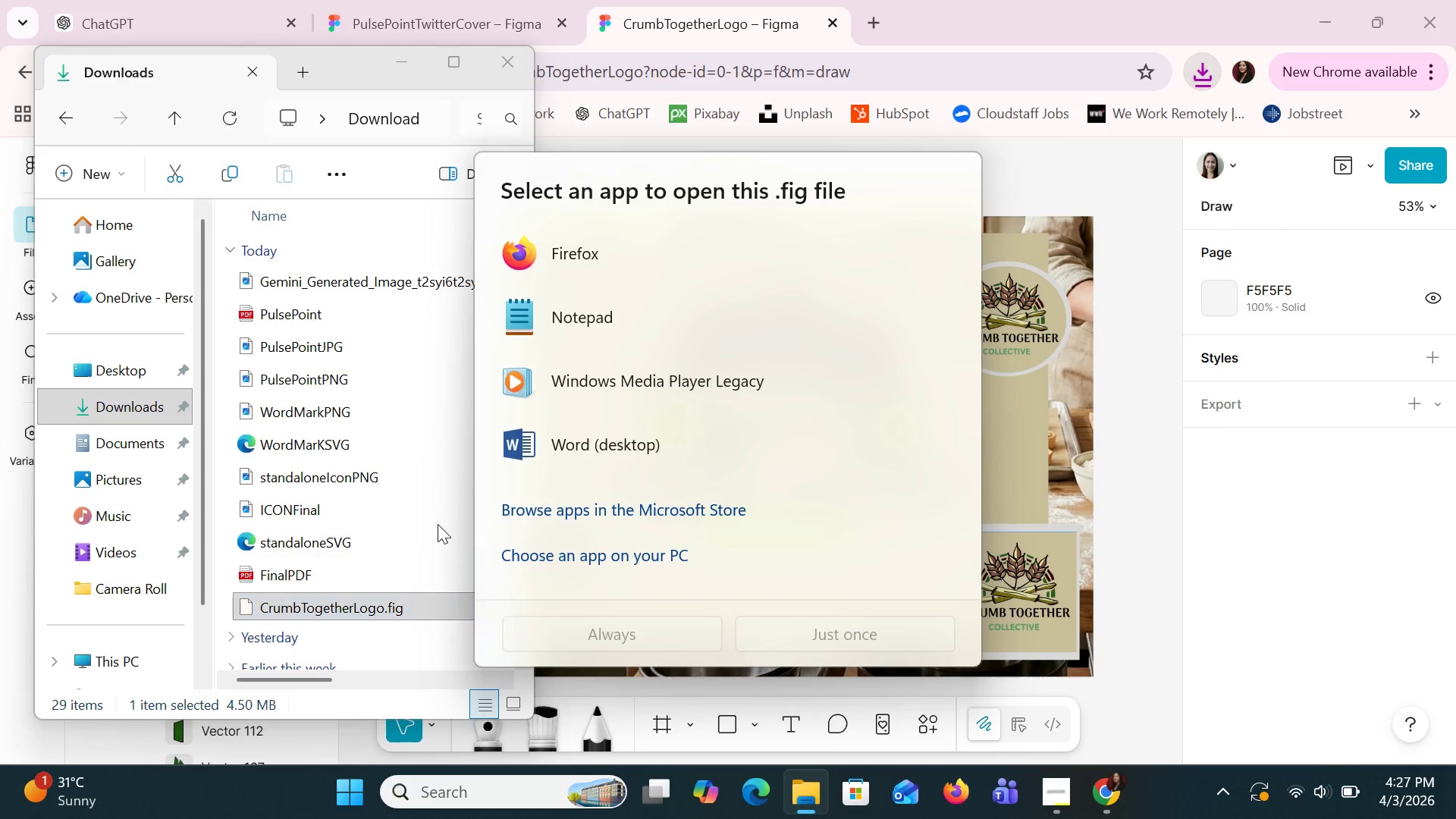 
double_click([654, 304])
 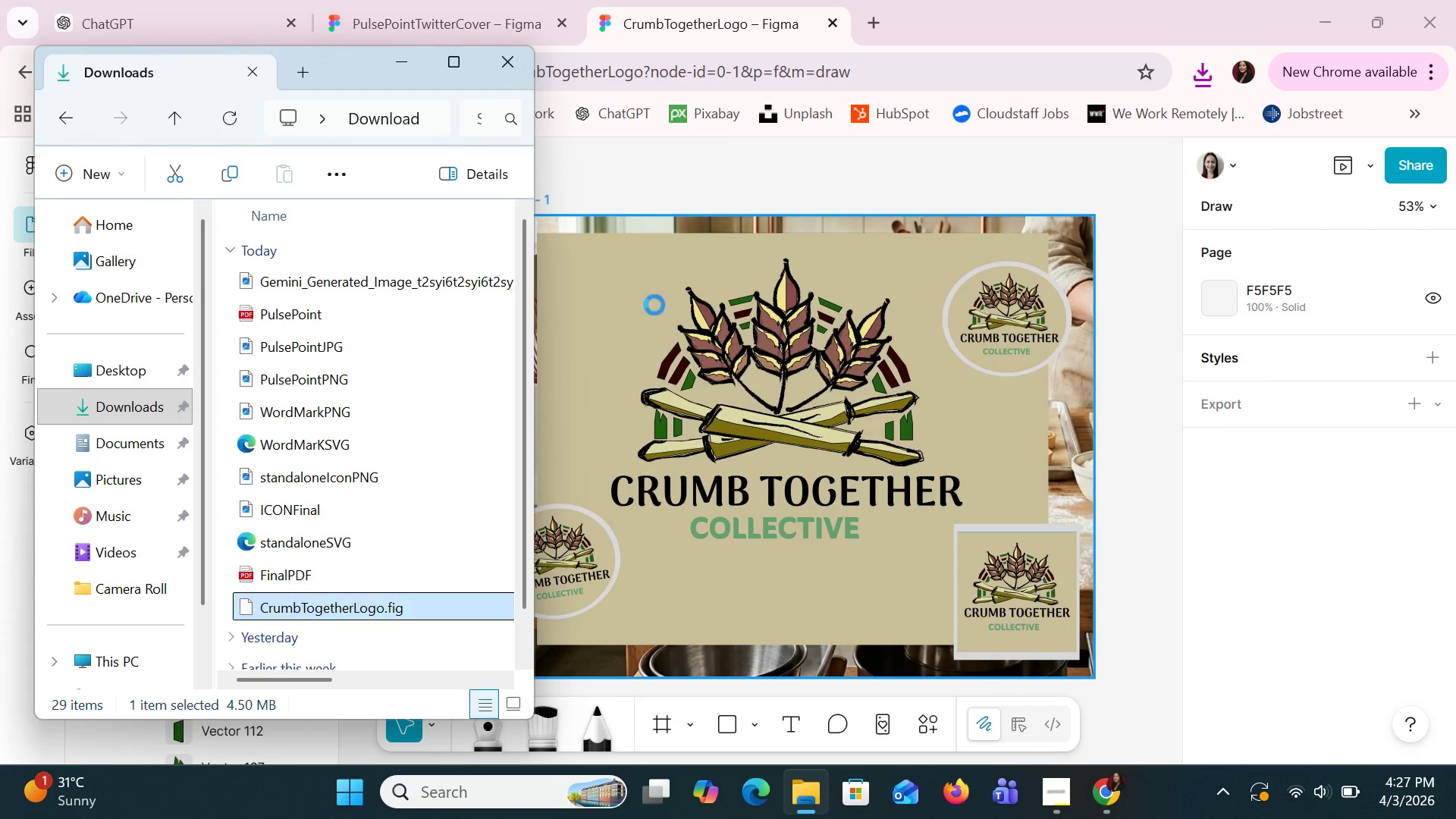 
mouse_move([342, 657])
 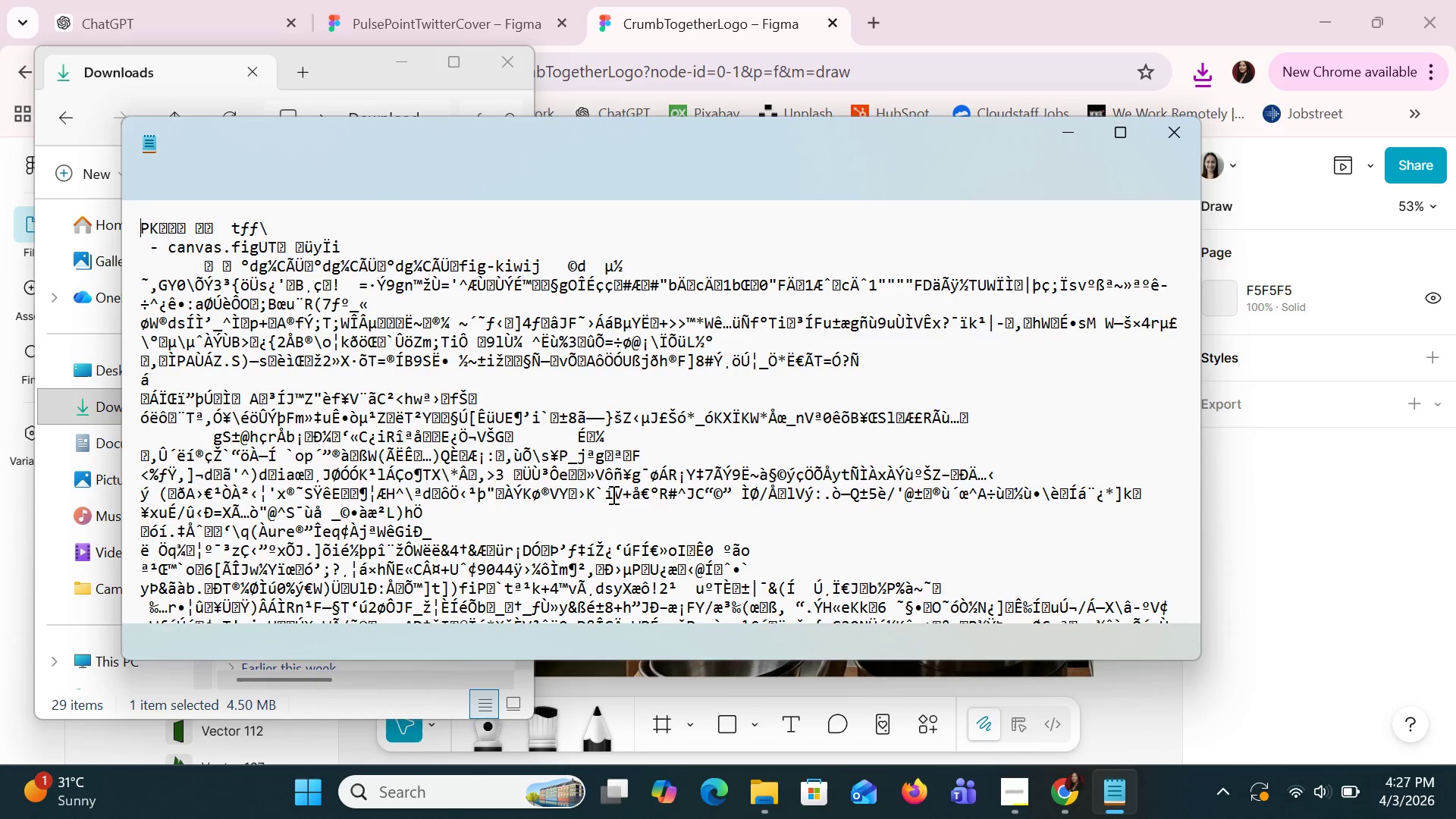 
wait(10.87)
 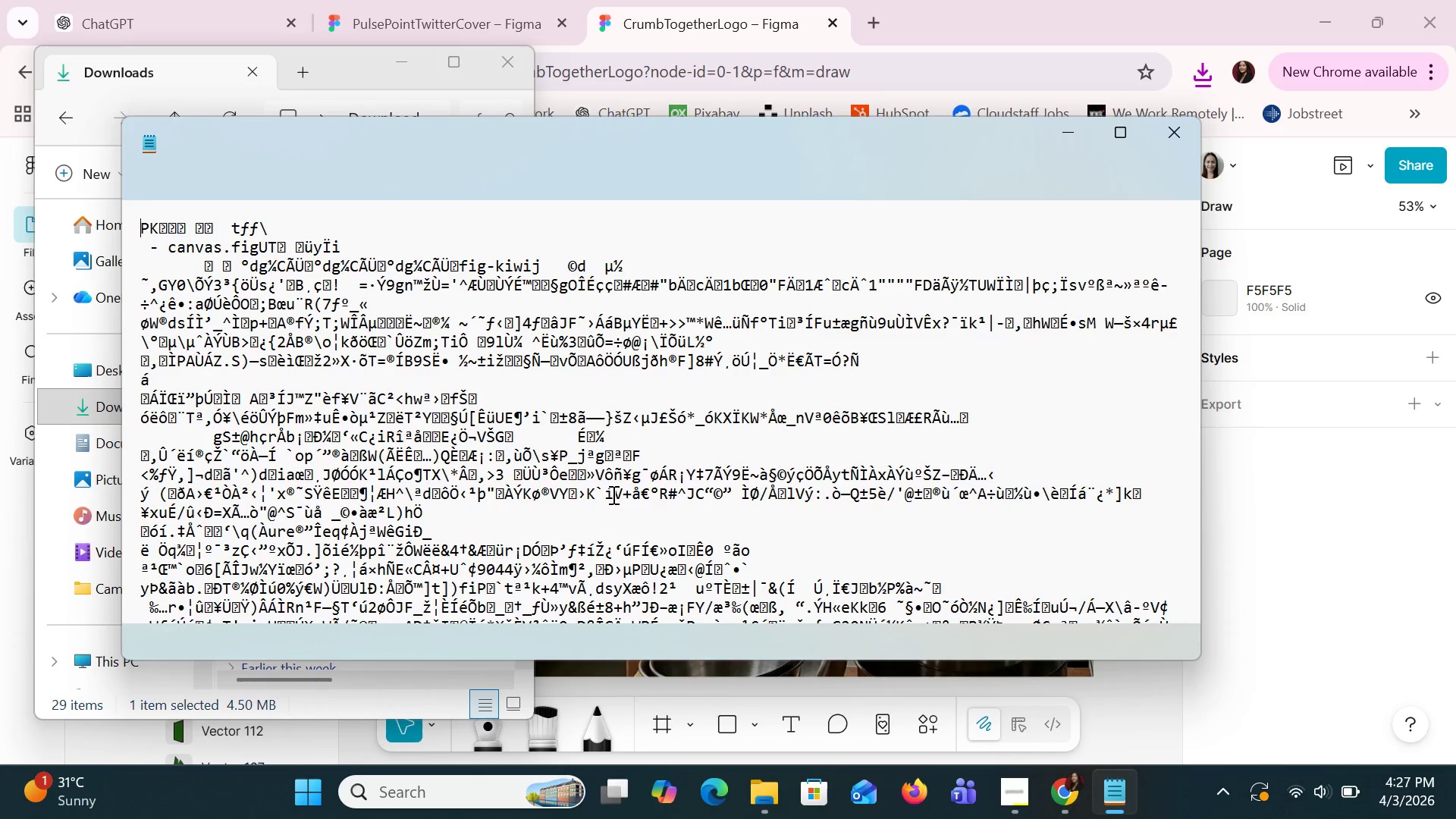 
left_click([759, 234])
 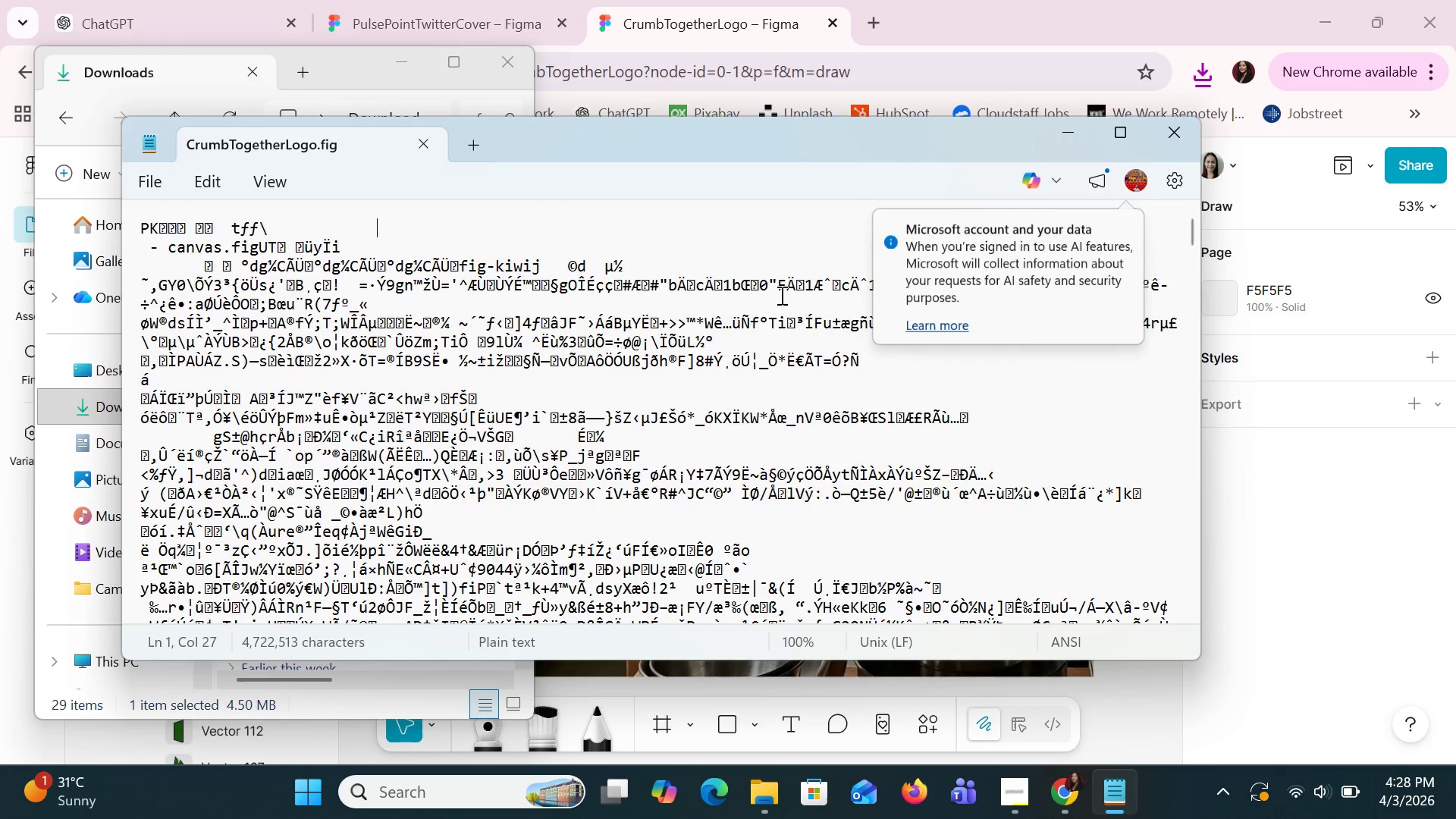 
scroll: coordinate [780, 295], scroll_direction: down, amount: 12.0
 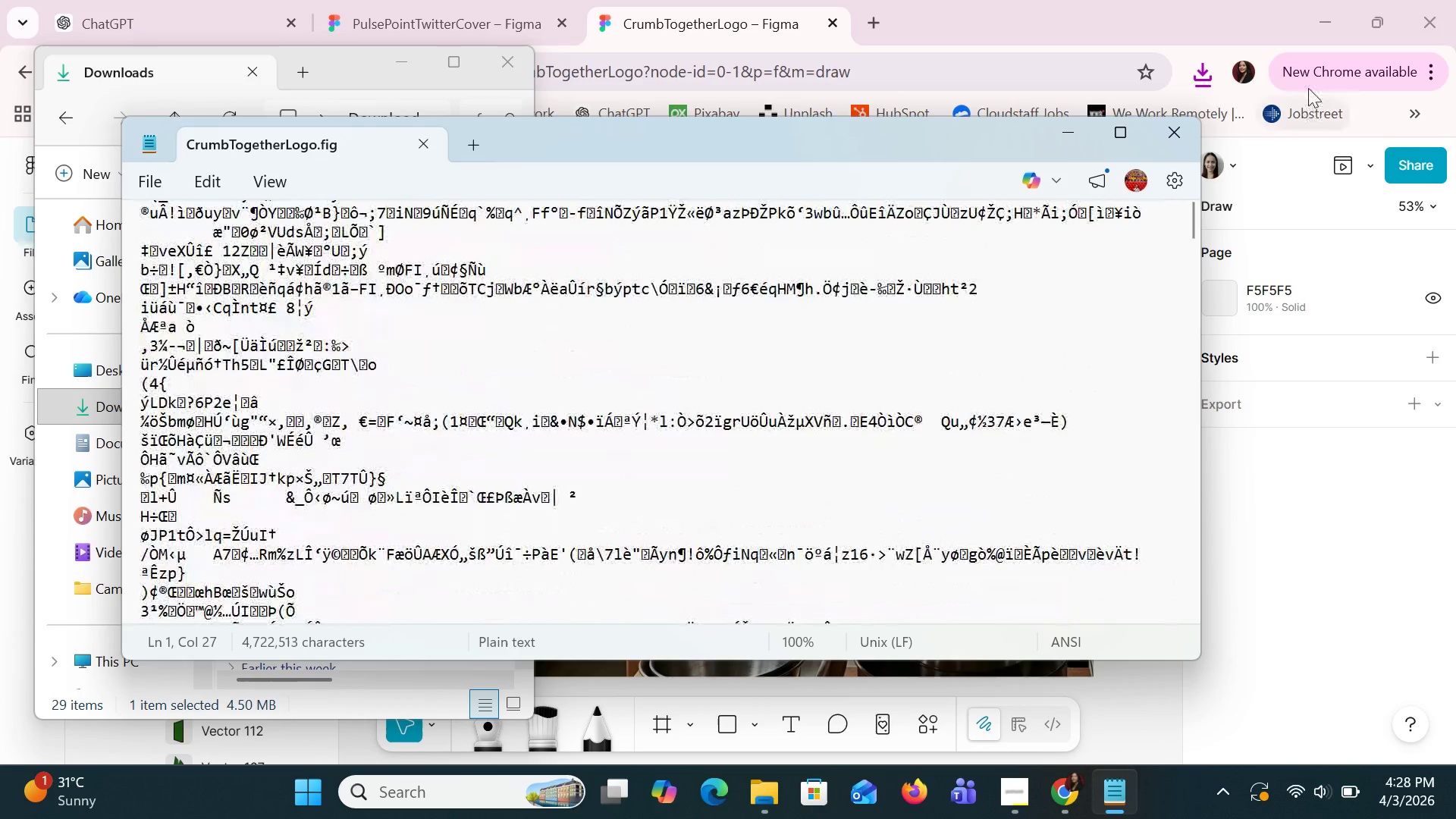 
left_click([1188, 124])
 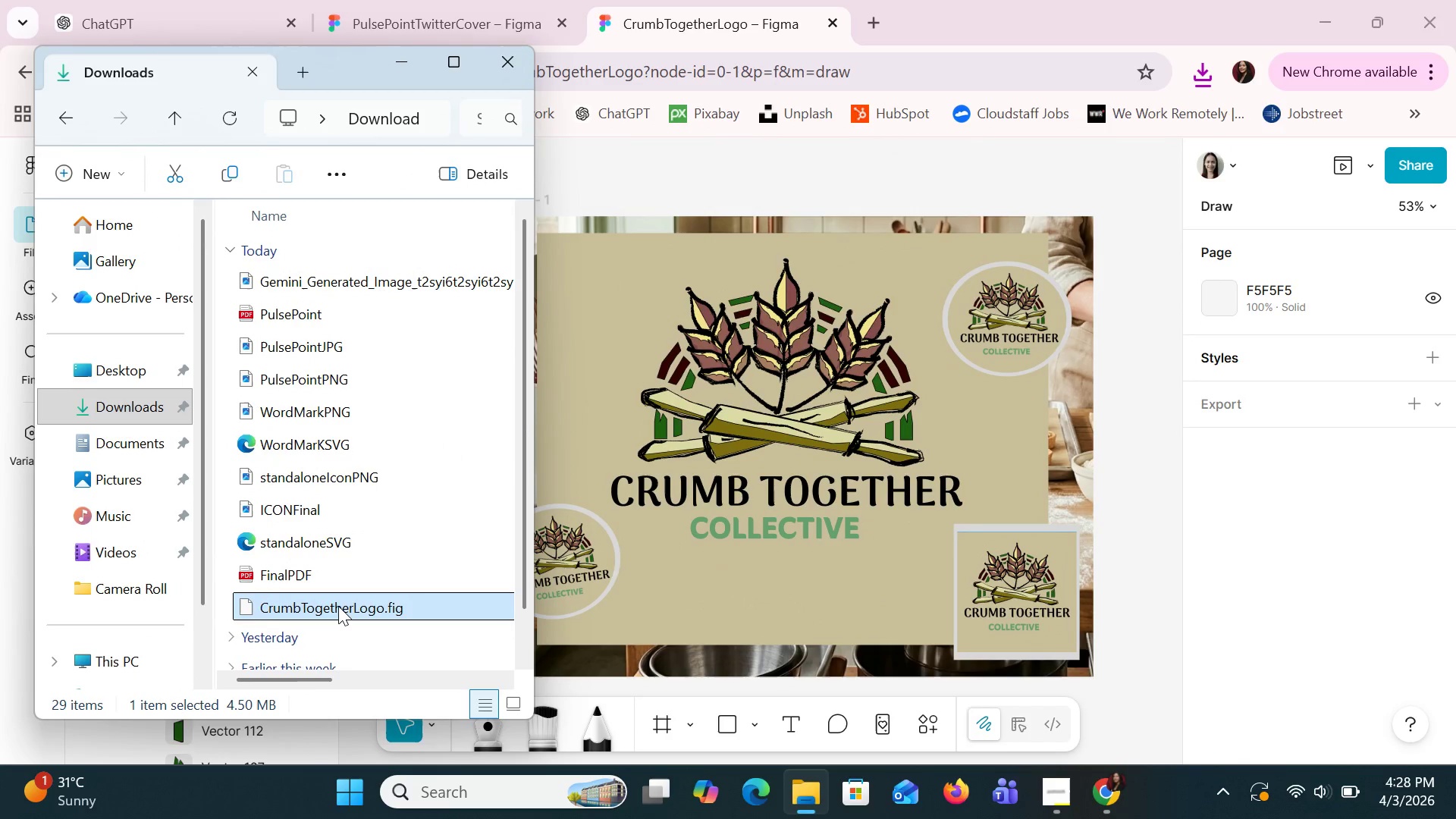 
key(Delete)
 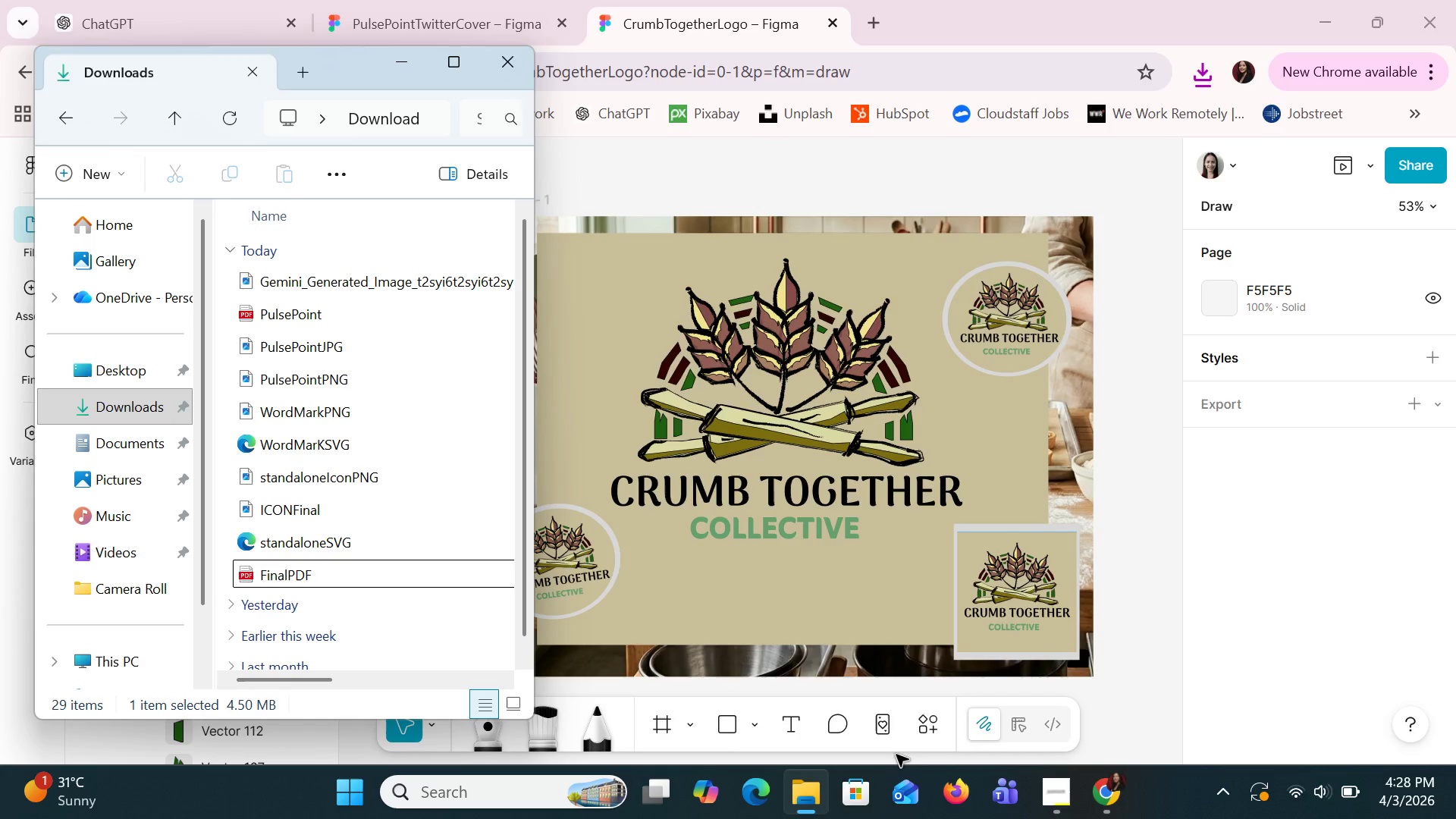 
left_click([1098, 788])
 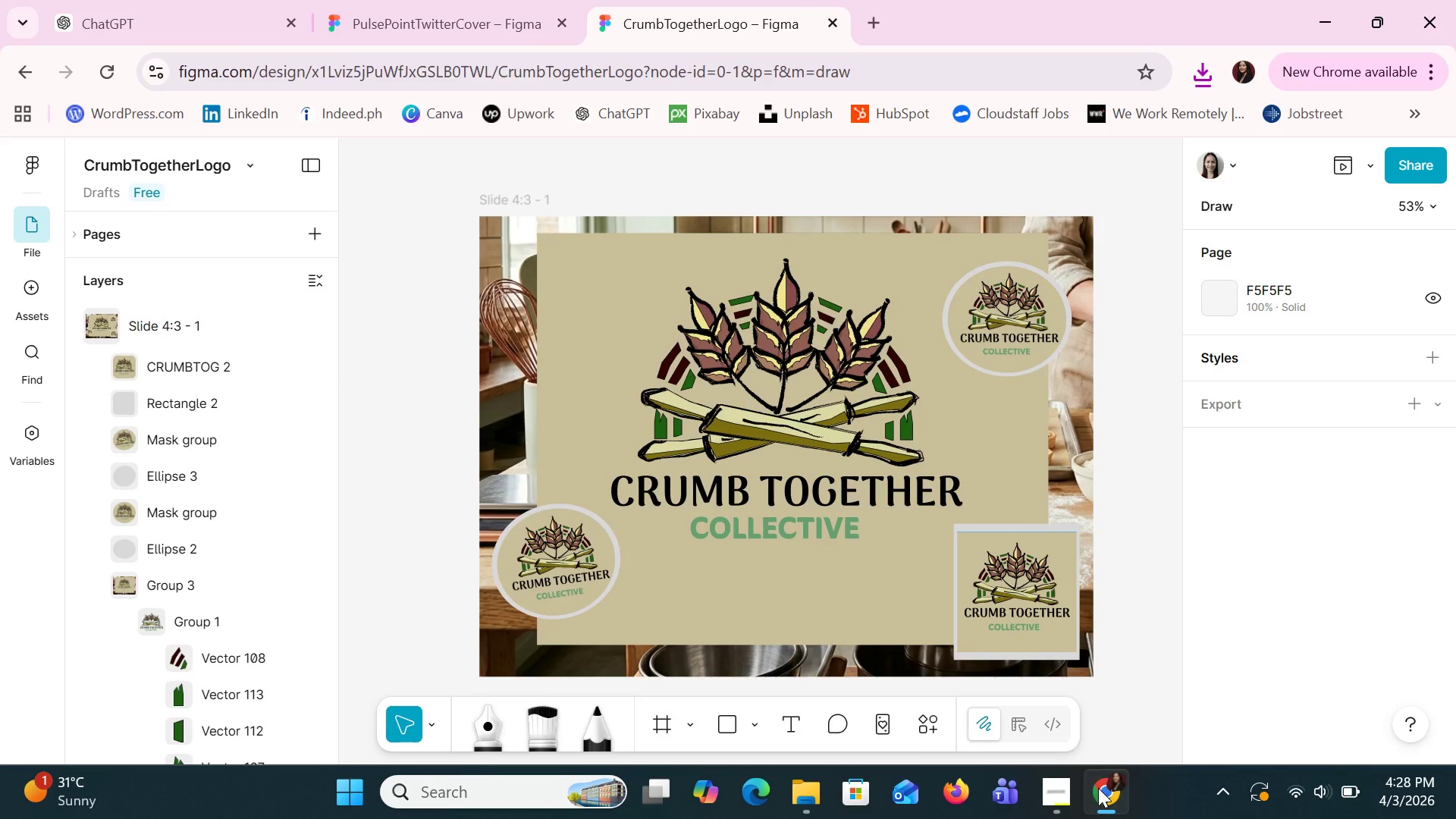 
left_click([1098, 788])
 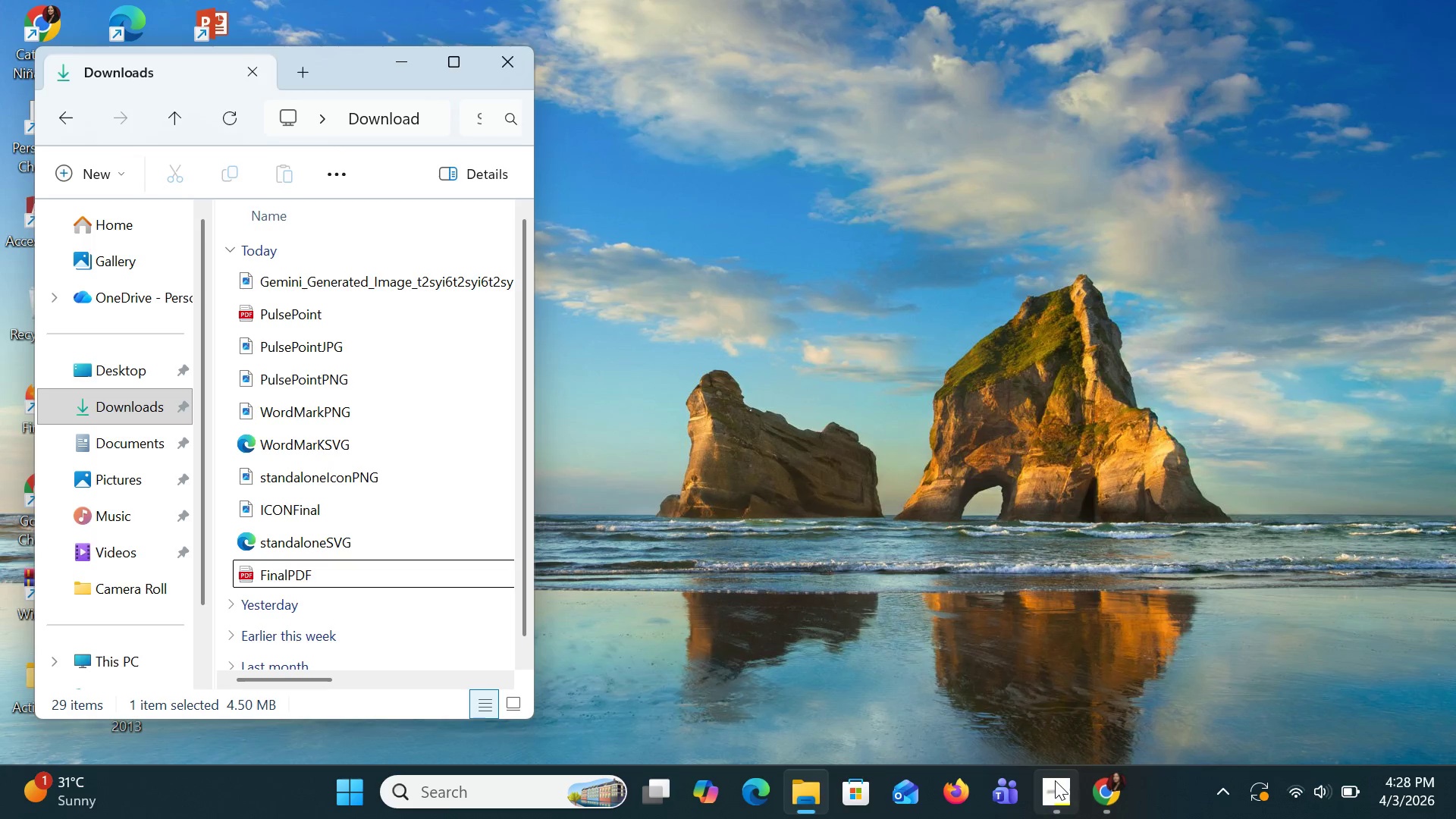 
left_click([1053, 780])